 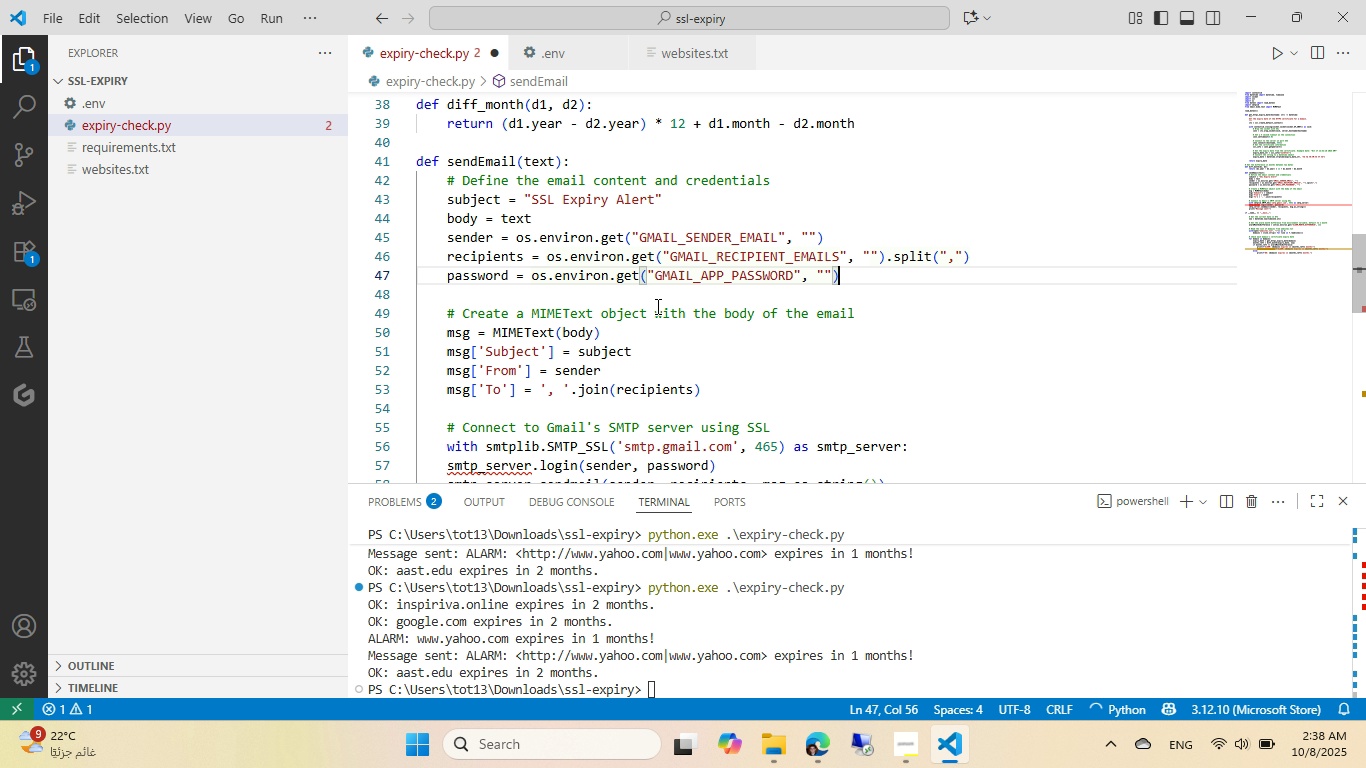 
left_click([690, 294])
 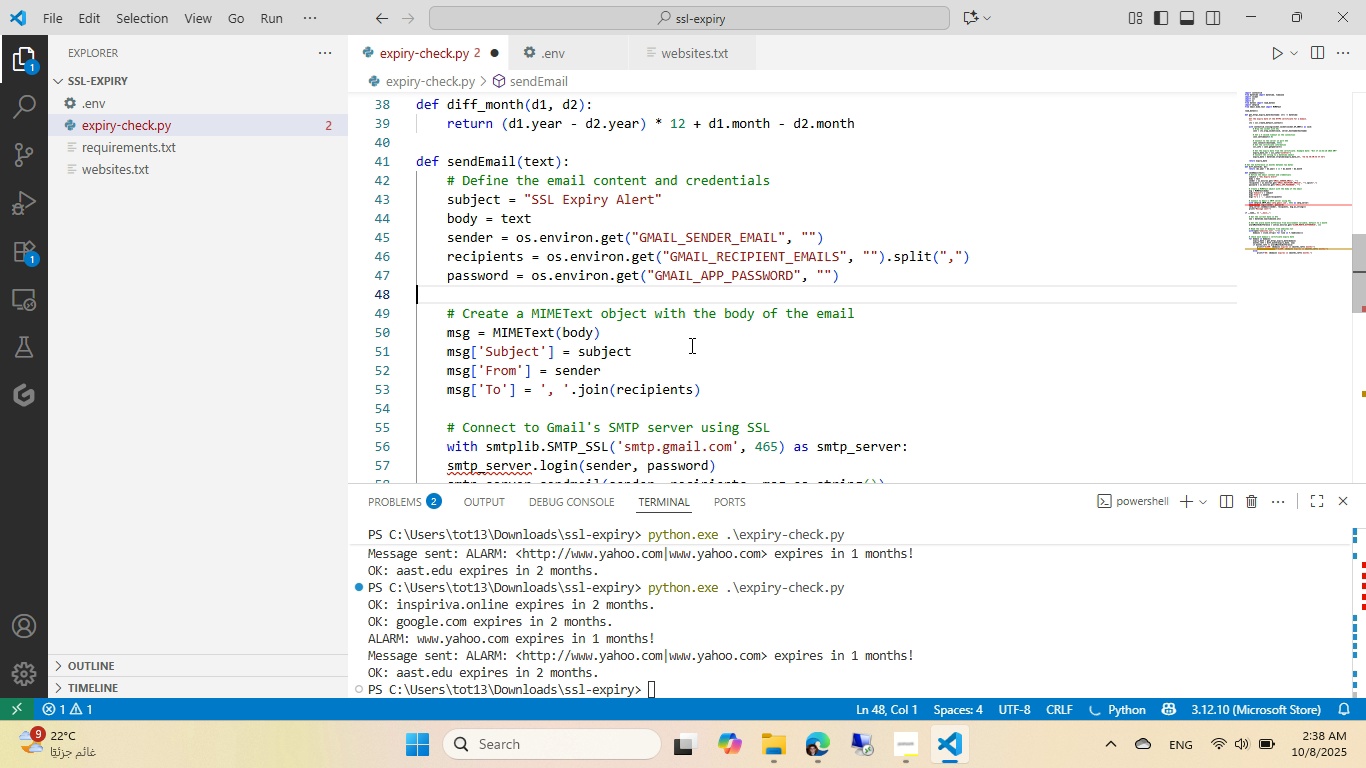 
key(Control+ControlLeft)
 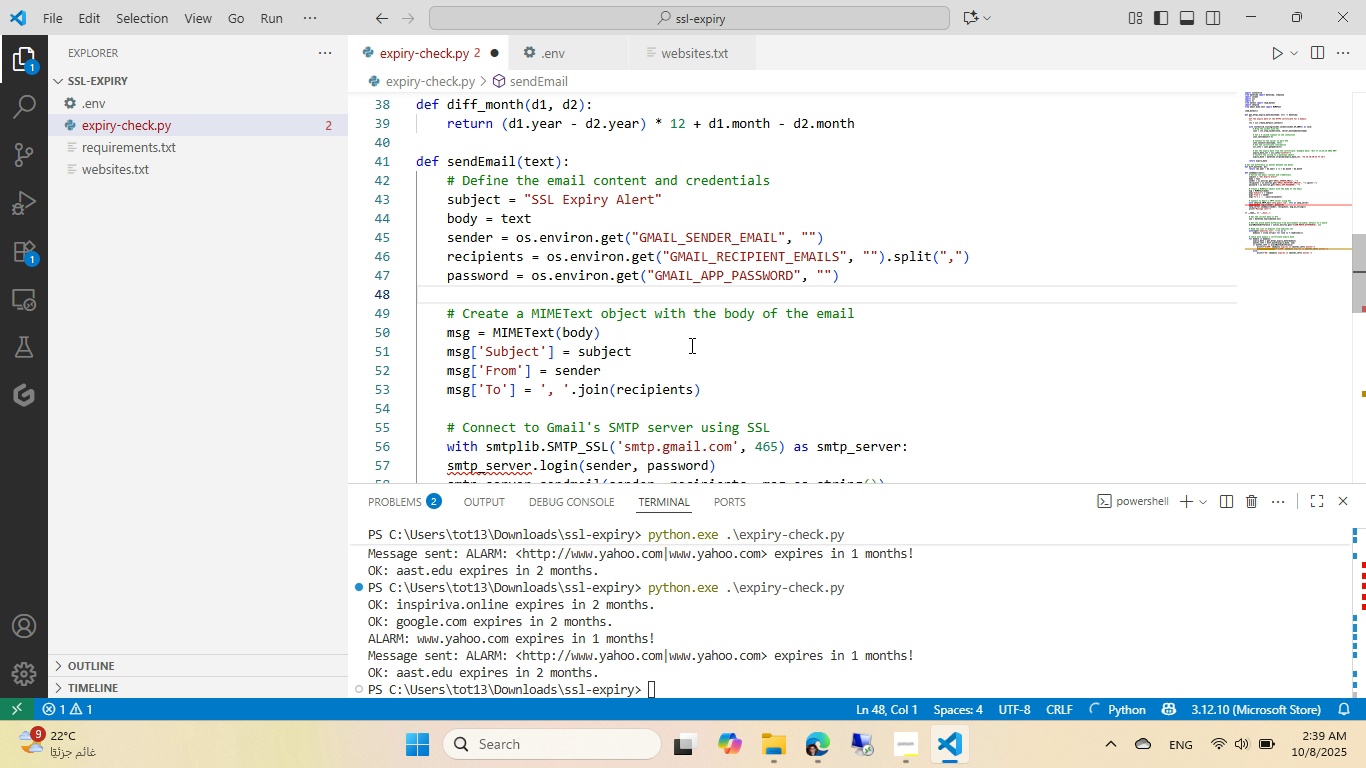 
key(Control+S)
 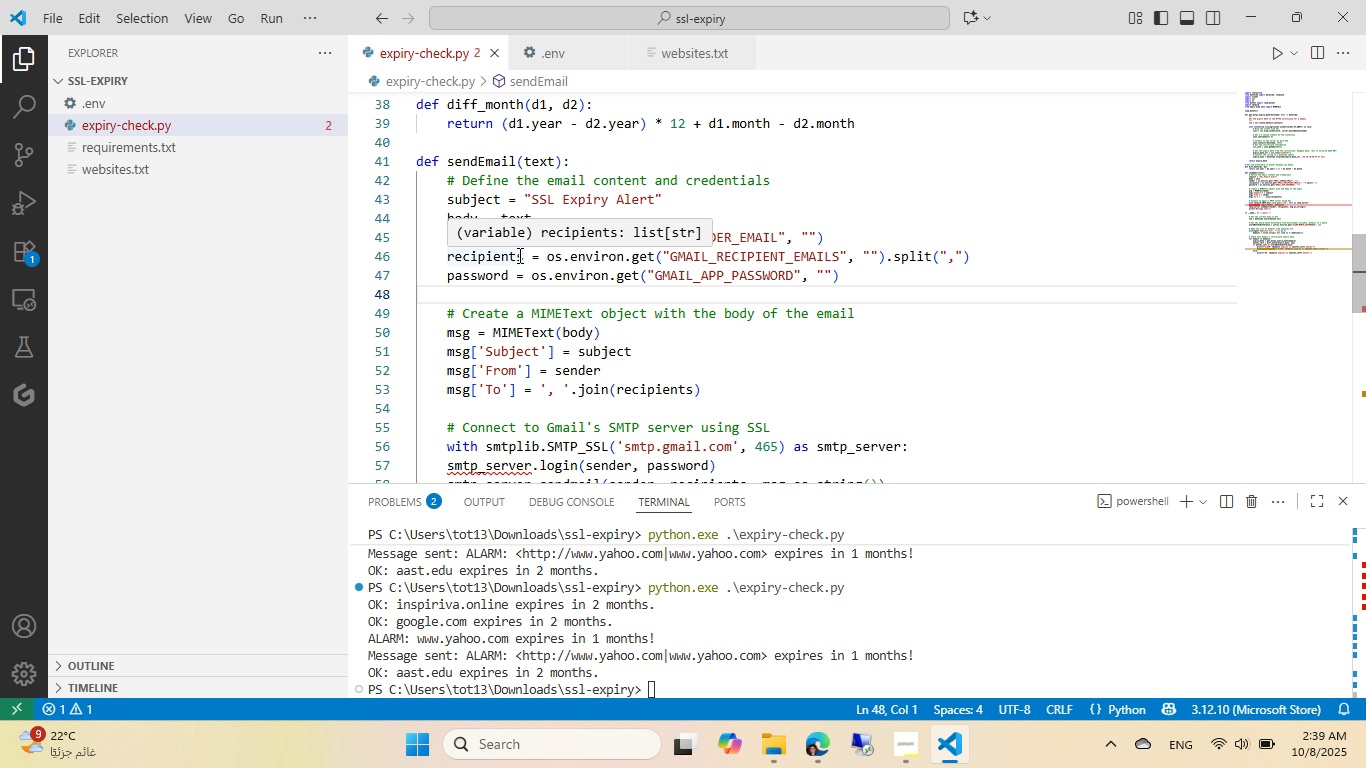 
wait(7.35)
 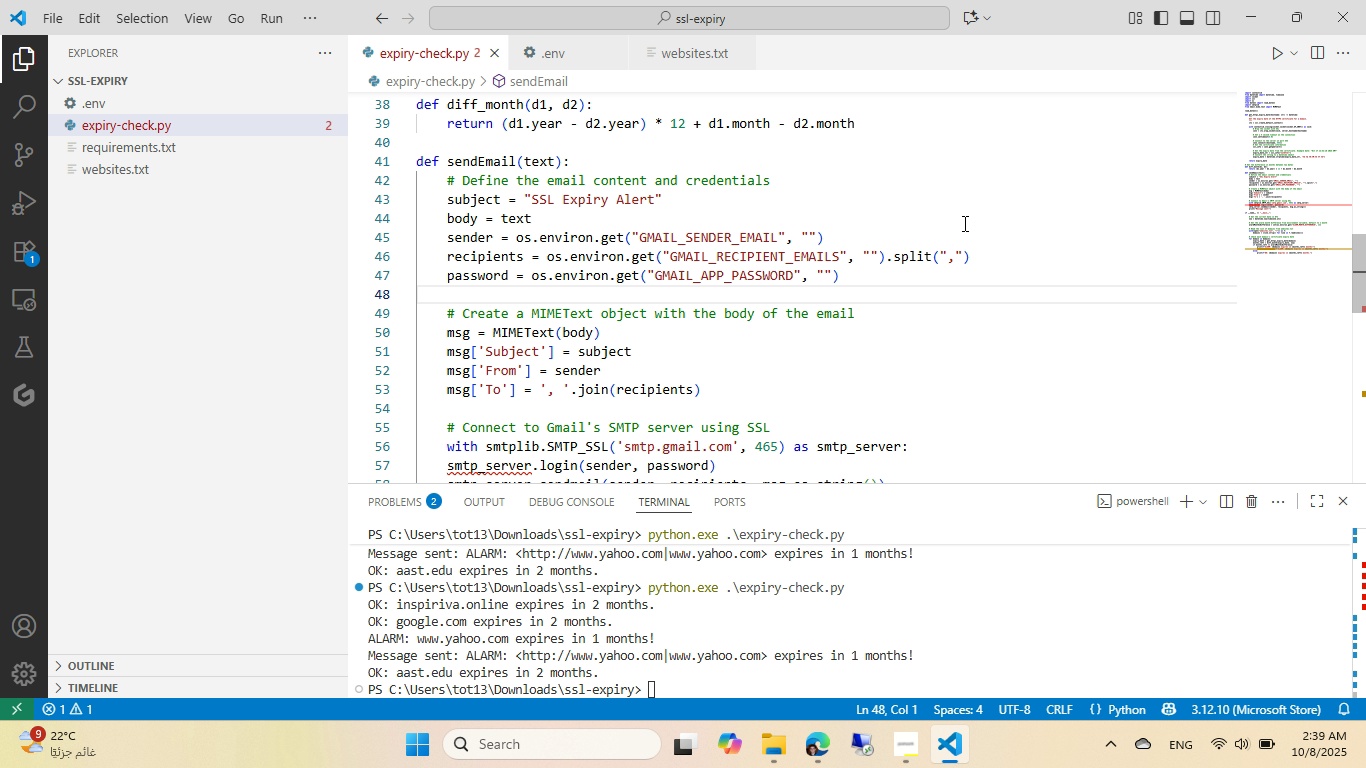 
mouse_move([628, 246])
 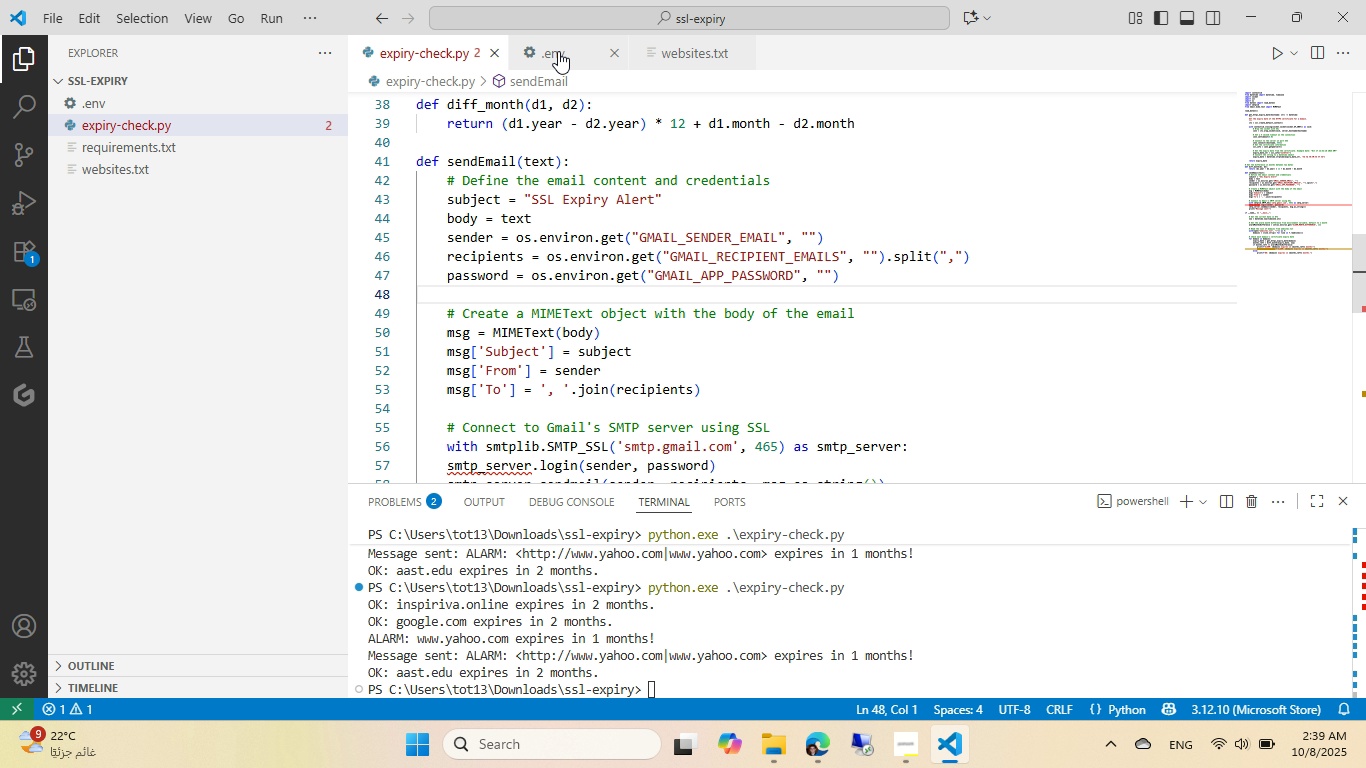 
left_click([558, 51])
 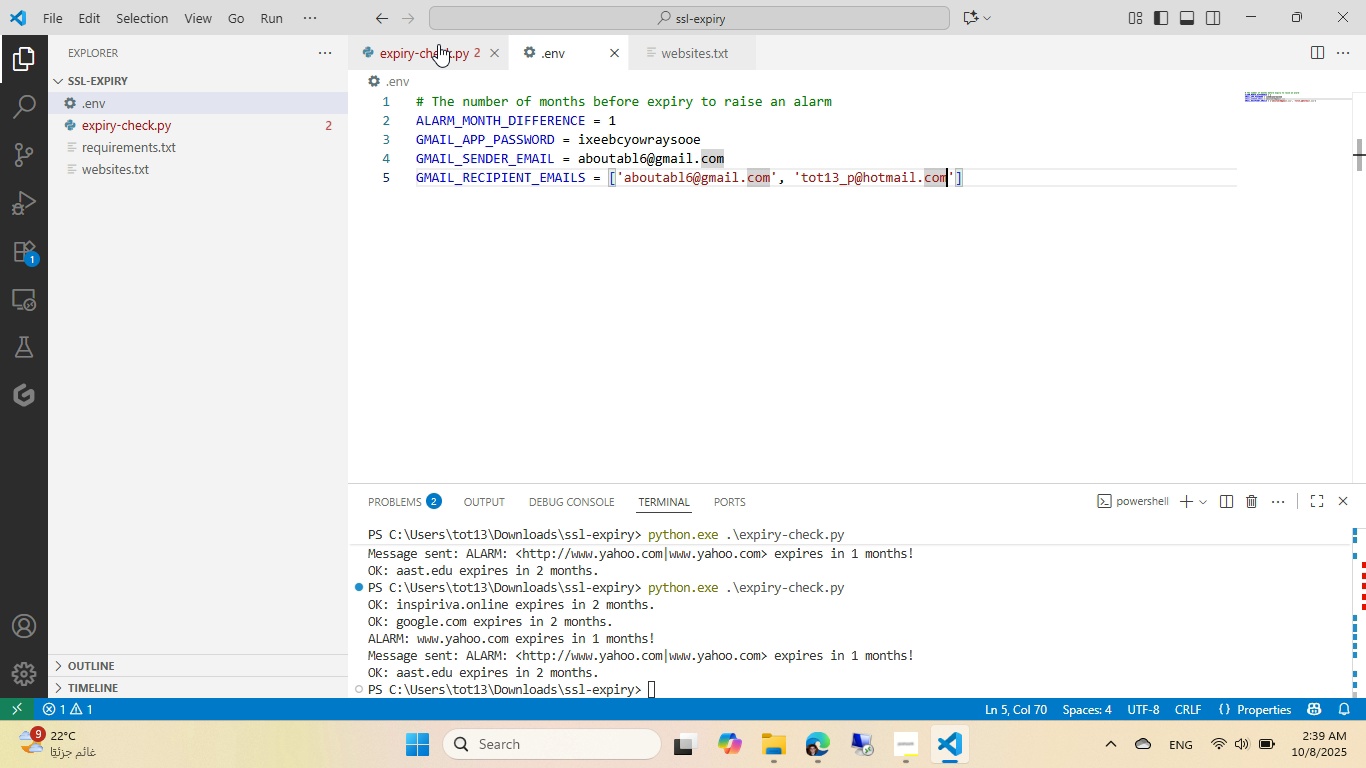 
left_click([435, 39])
 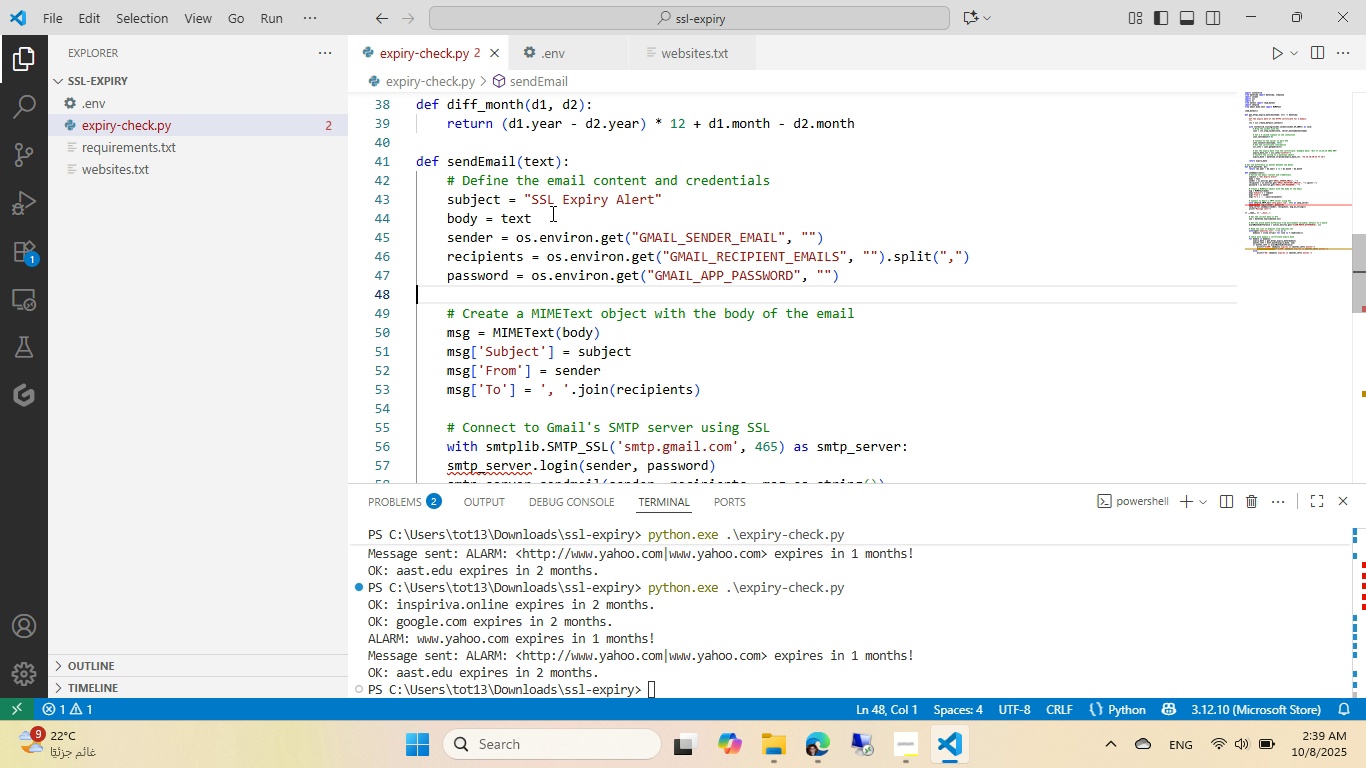 
key(Alt+AltLeft)
 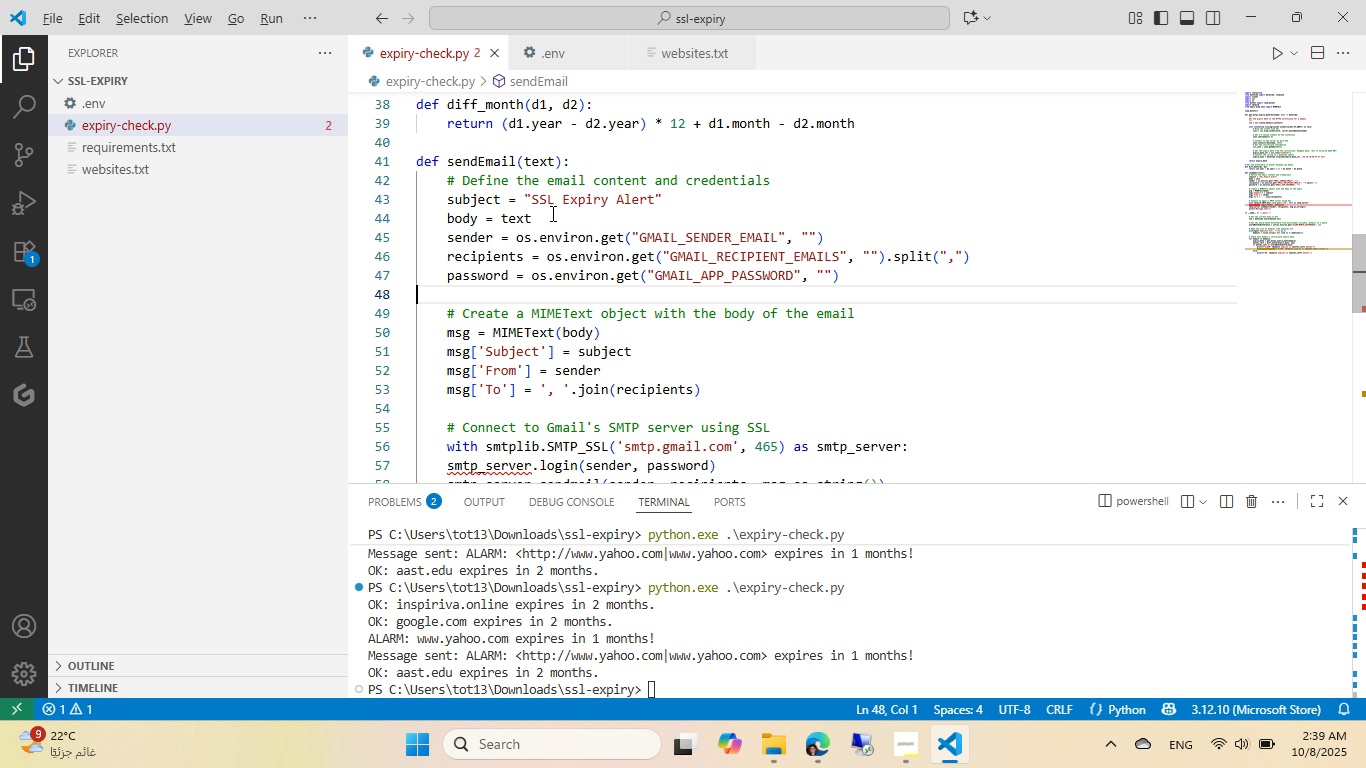 
key(Alt+Tab)
 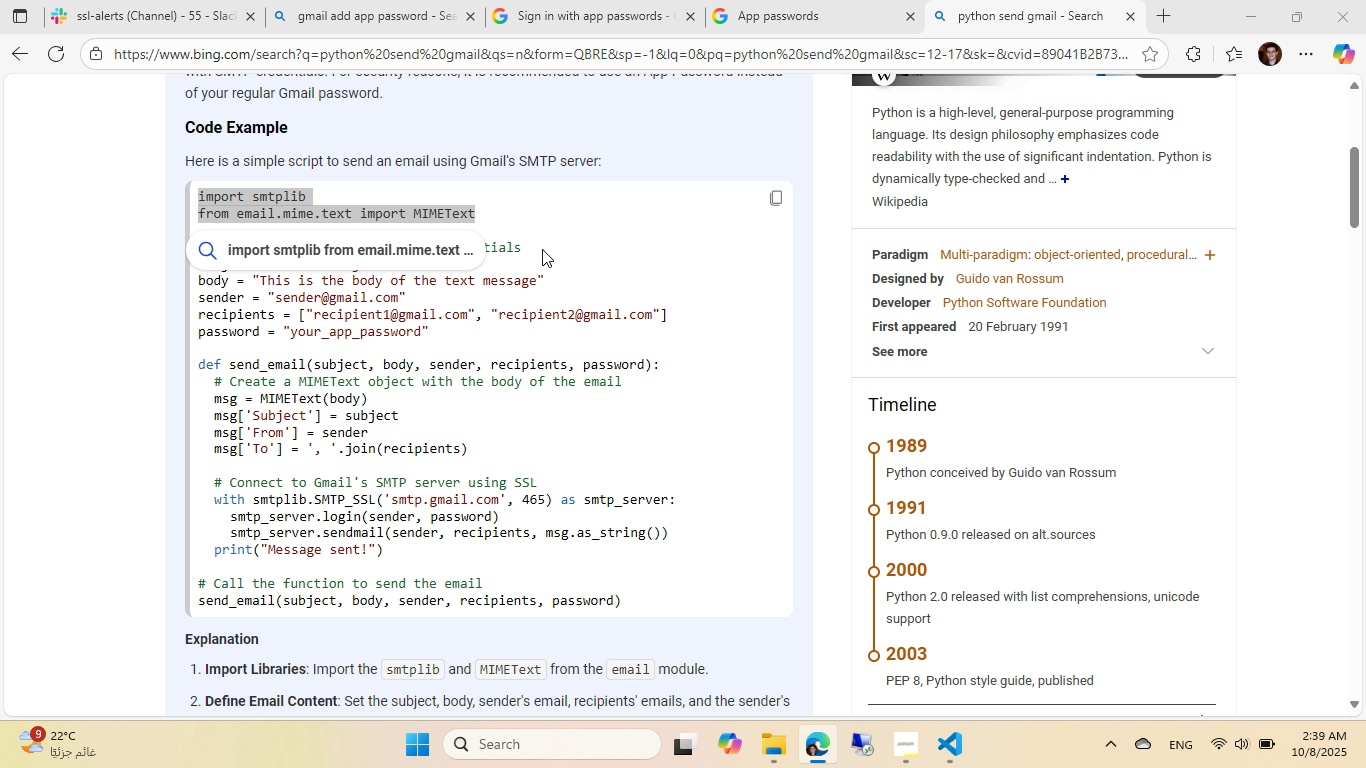 
key(Alt+AltLeft)
 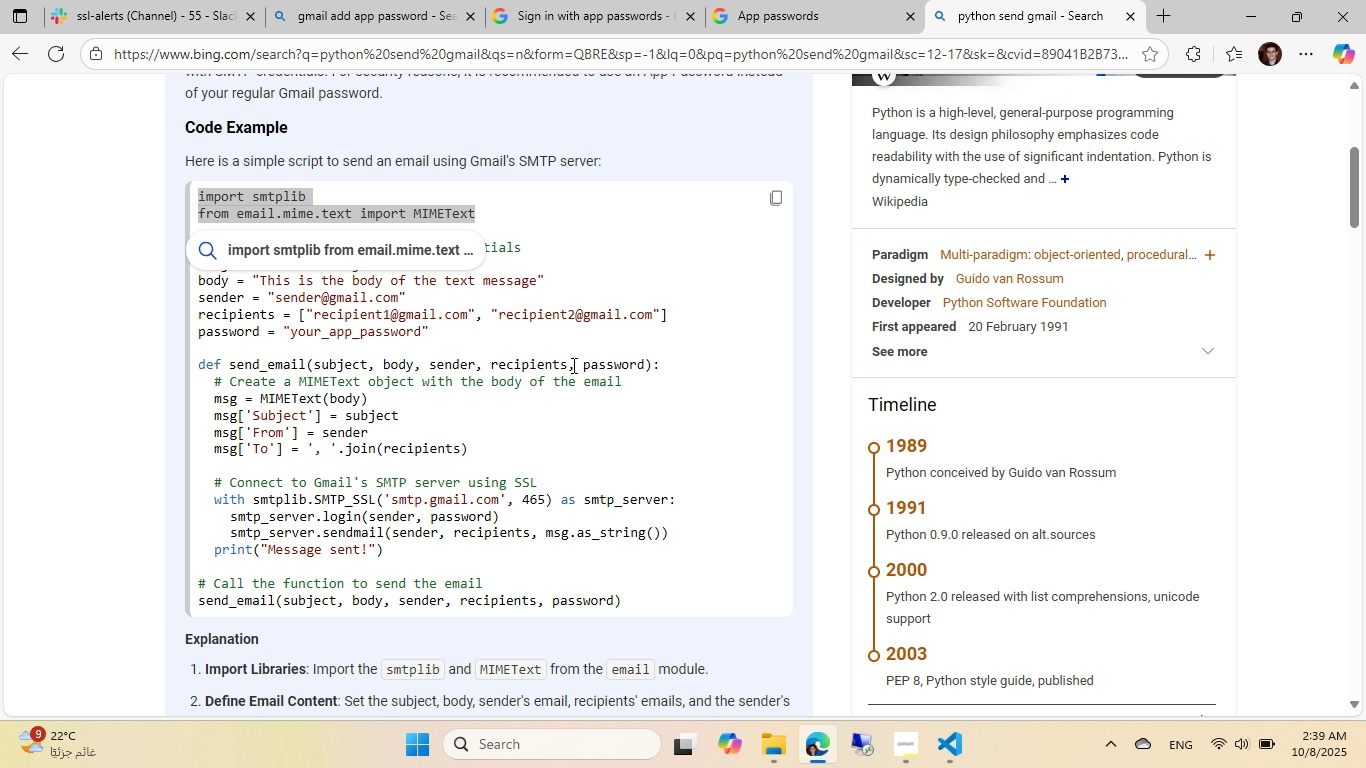 
key(Alt+Tab)
 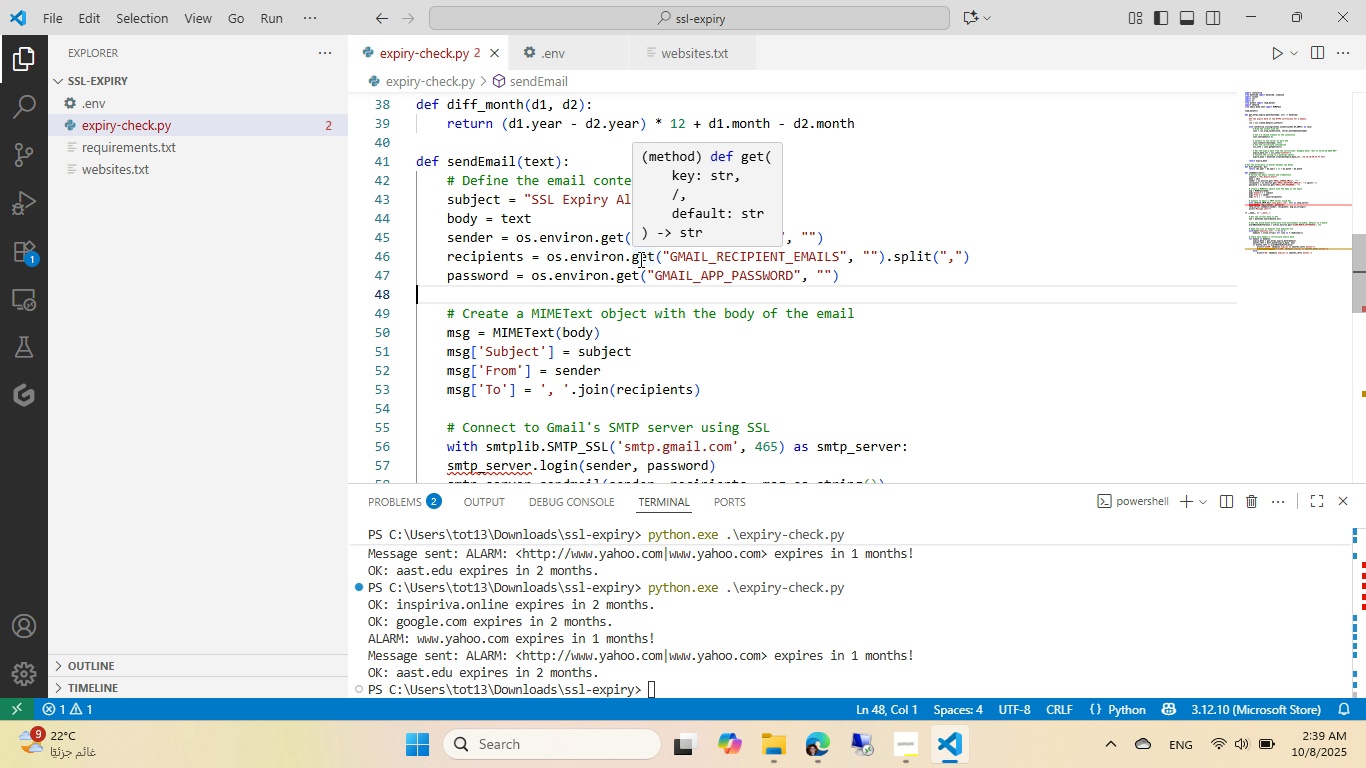 
wait(6.8)
 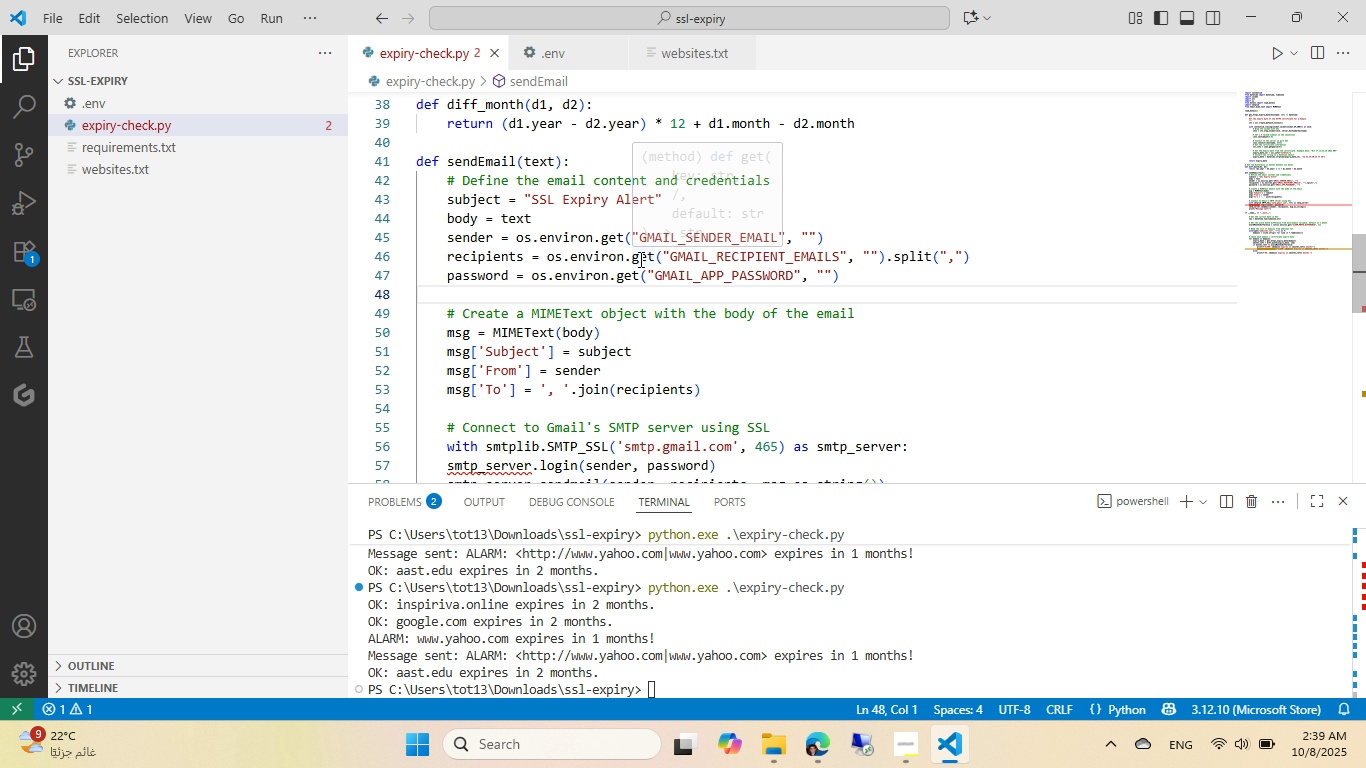 
left_click([570, 52])
 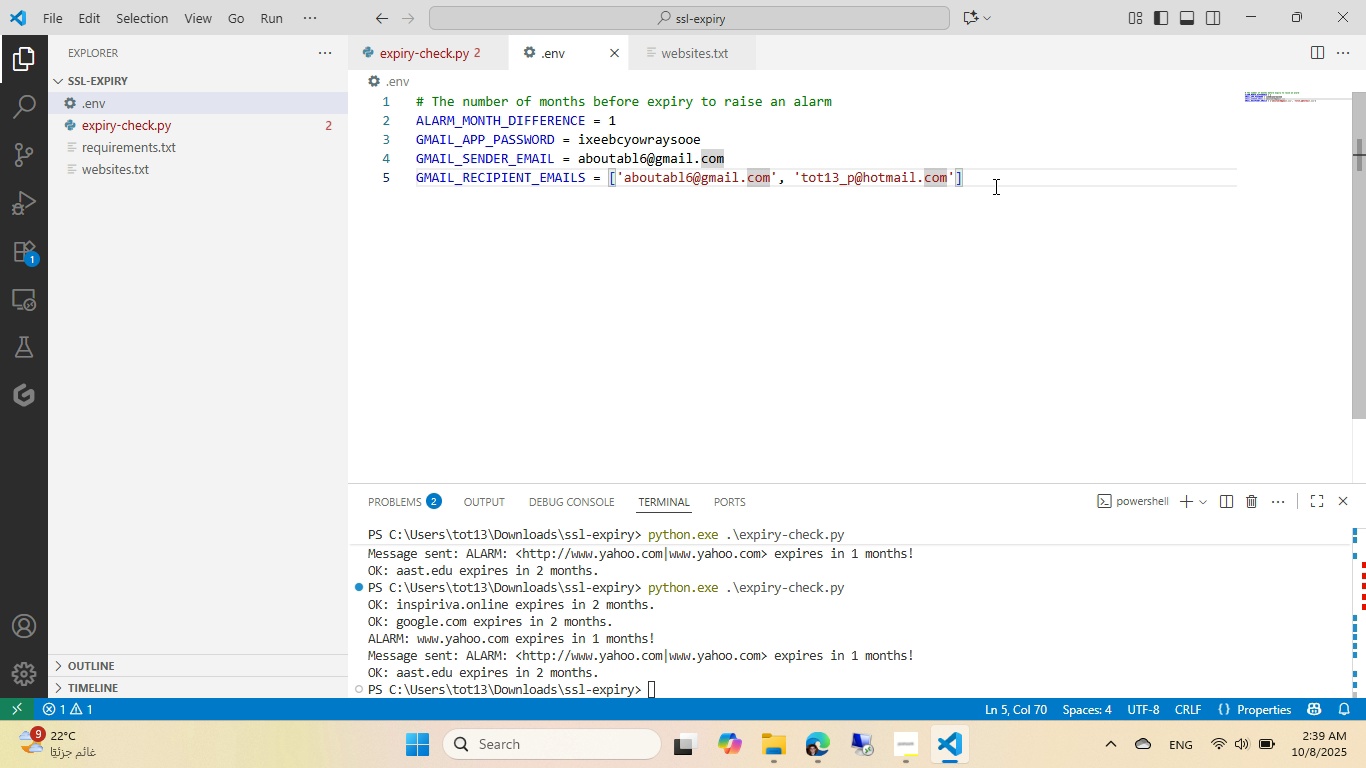 
left_click([997, 182])
 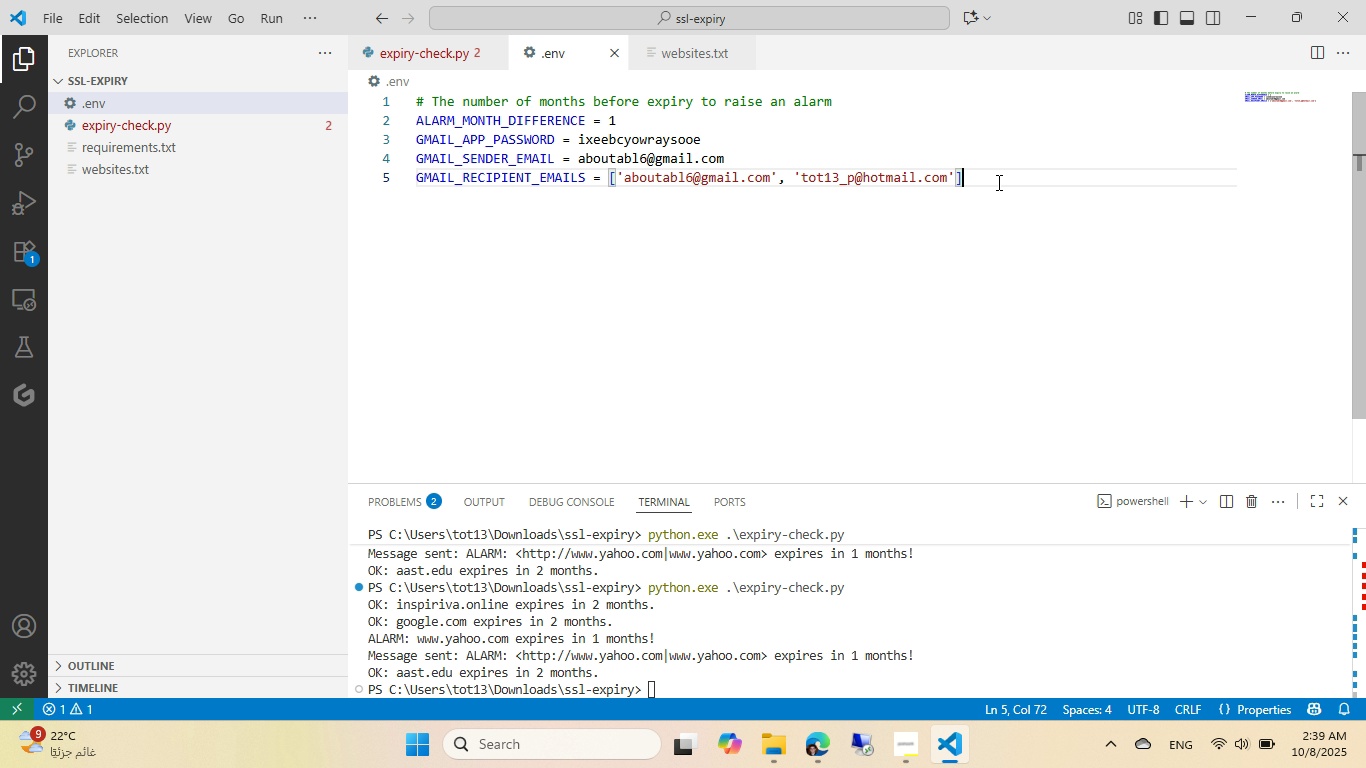 
left_click([433, 48])
 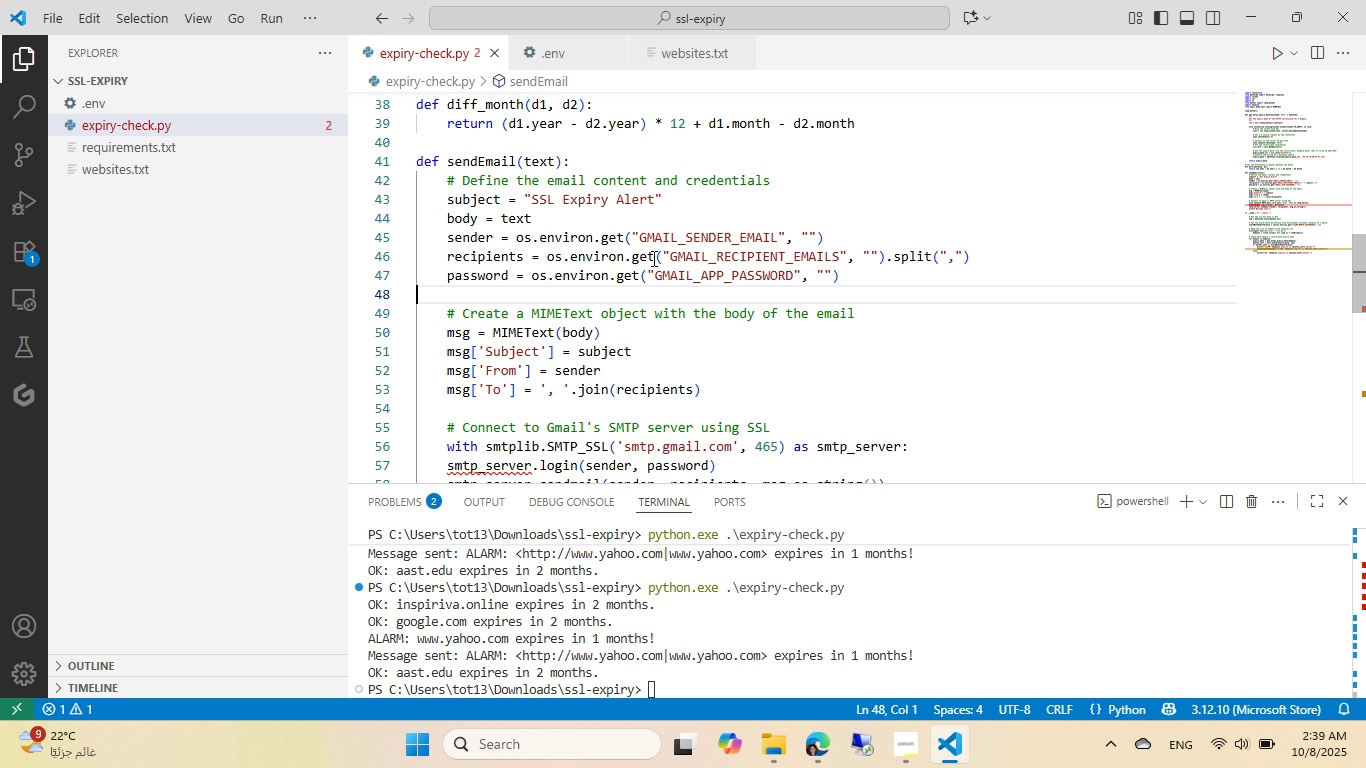 
left_click([652, 258])
 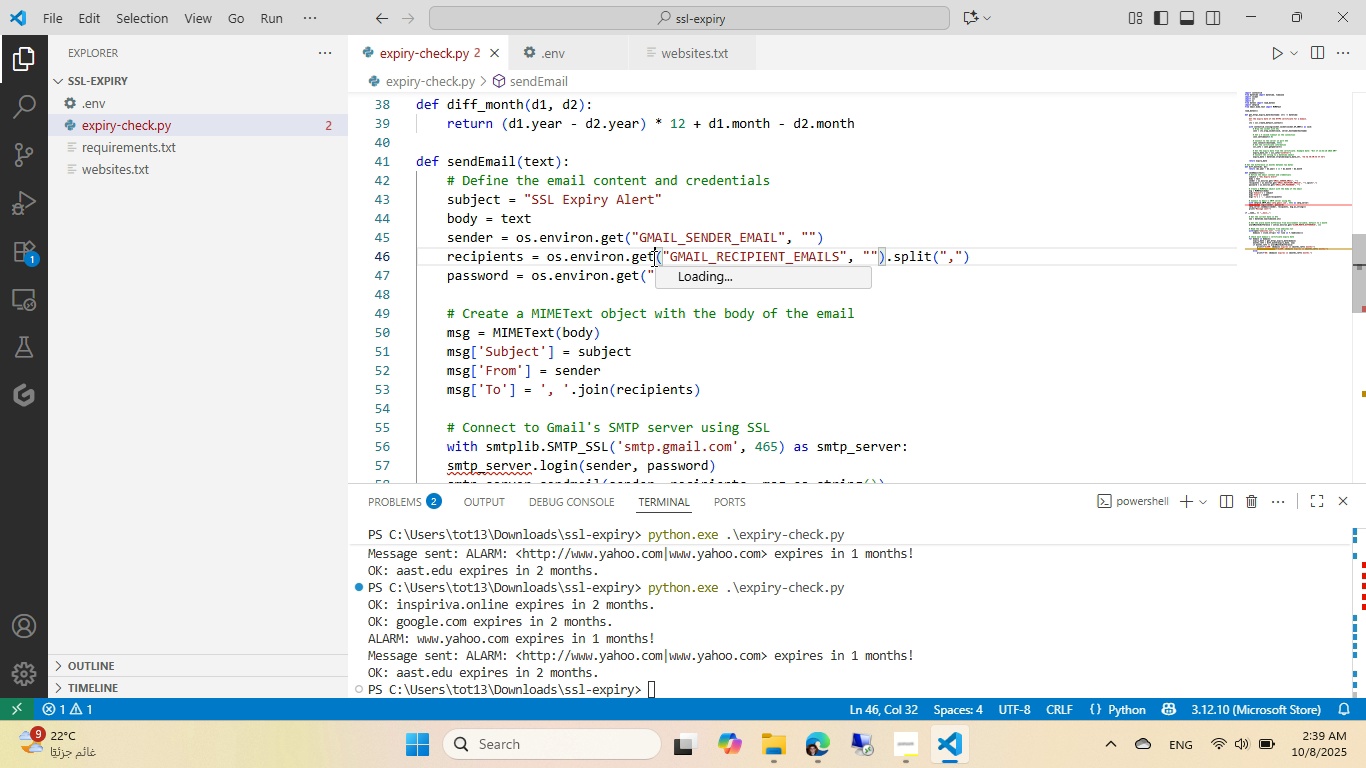 
key(Control+ControlLeft)
 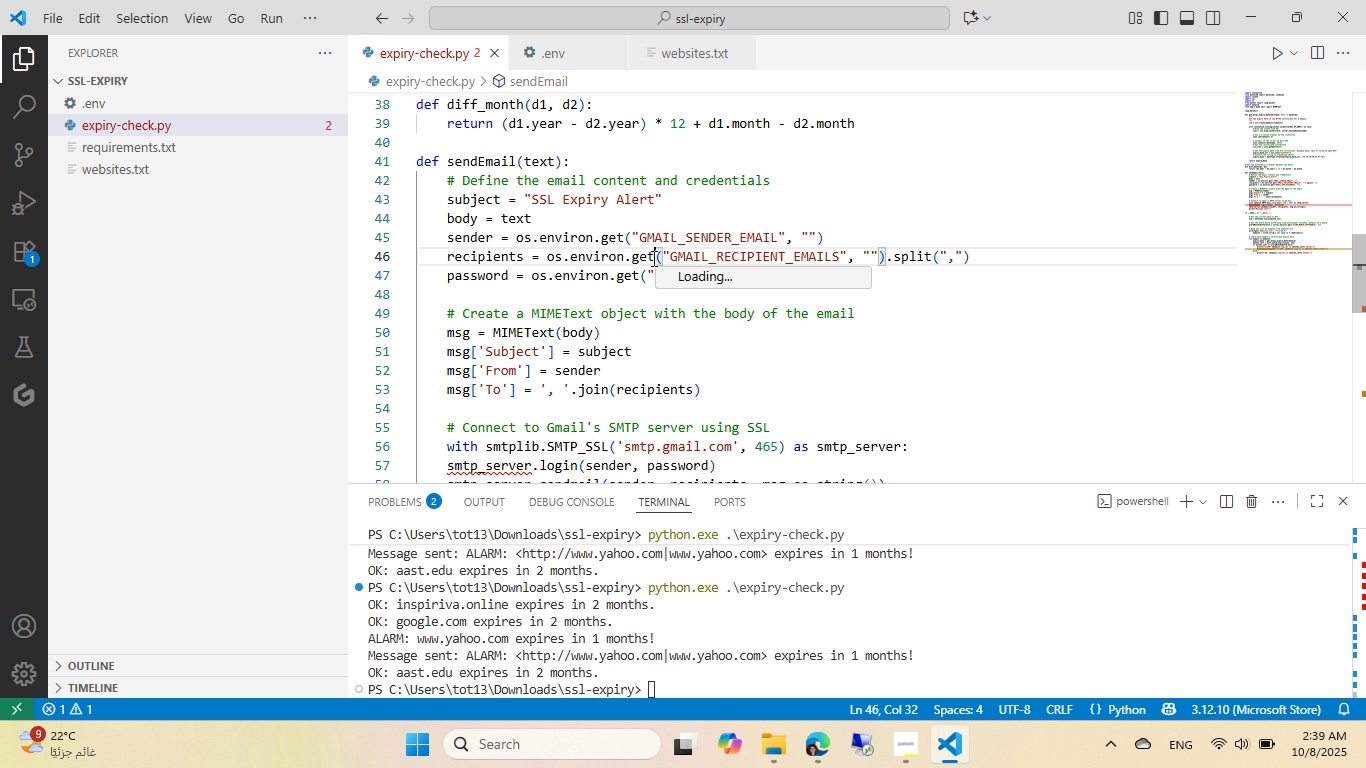 
key(Control+Space)
 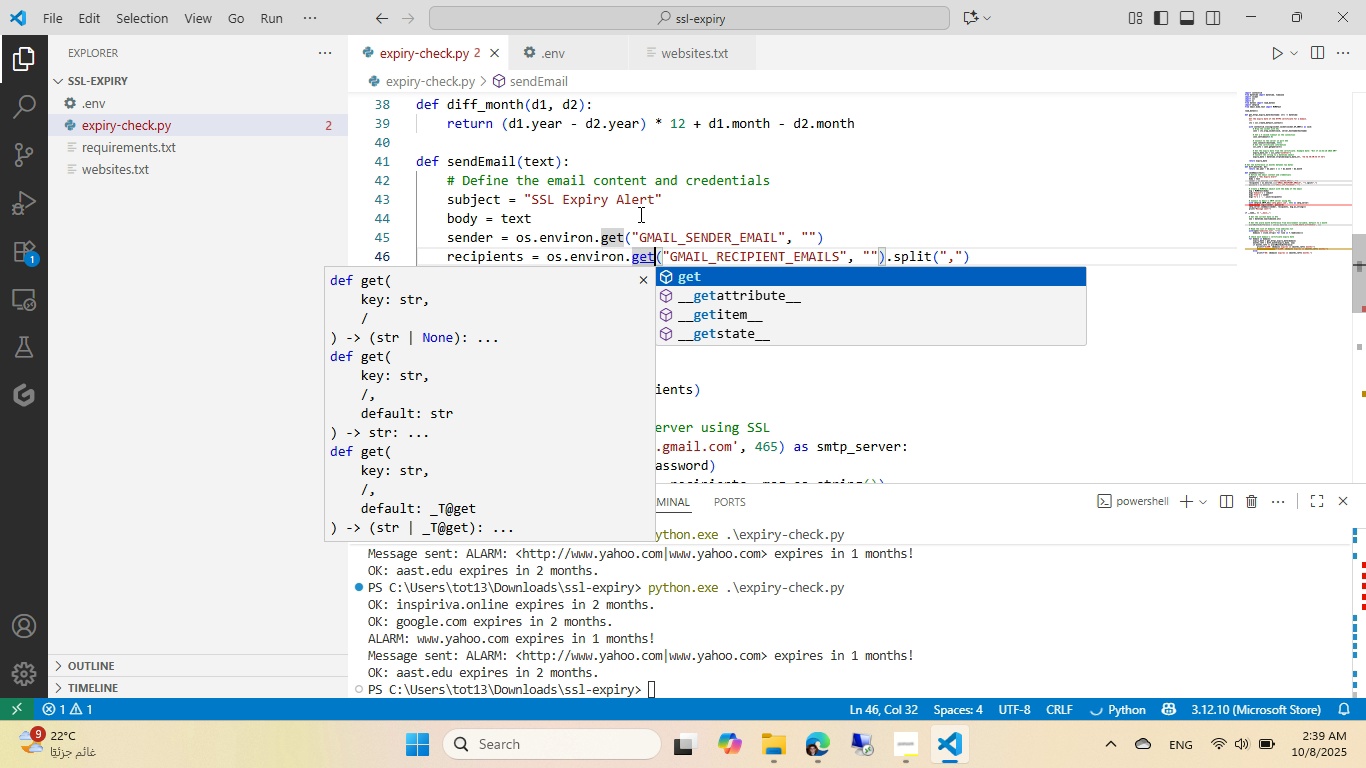 
mouse_move([609, 240])
 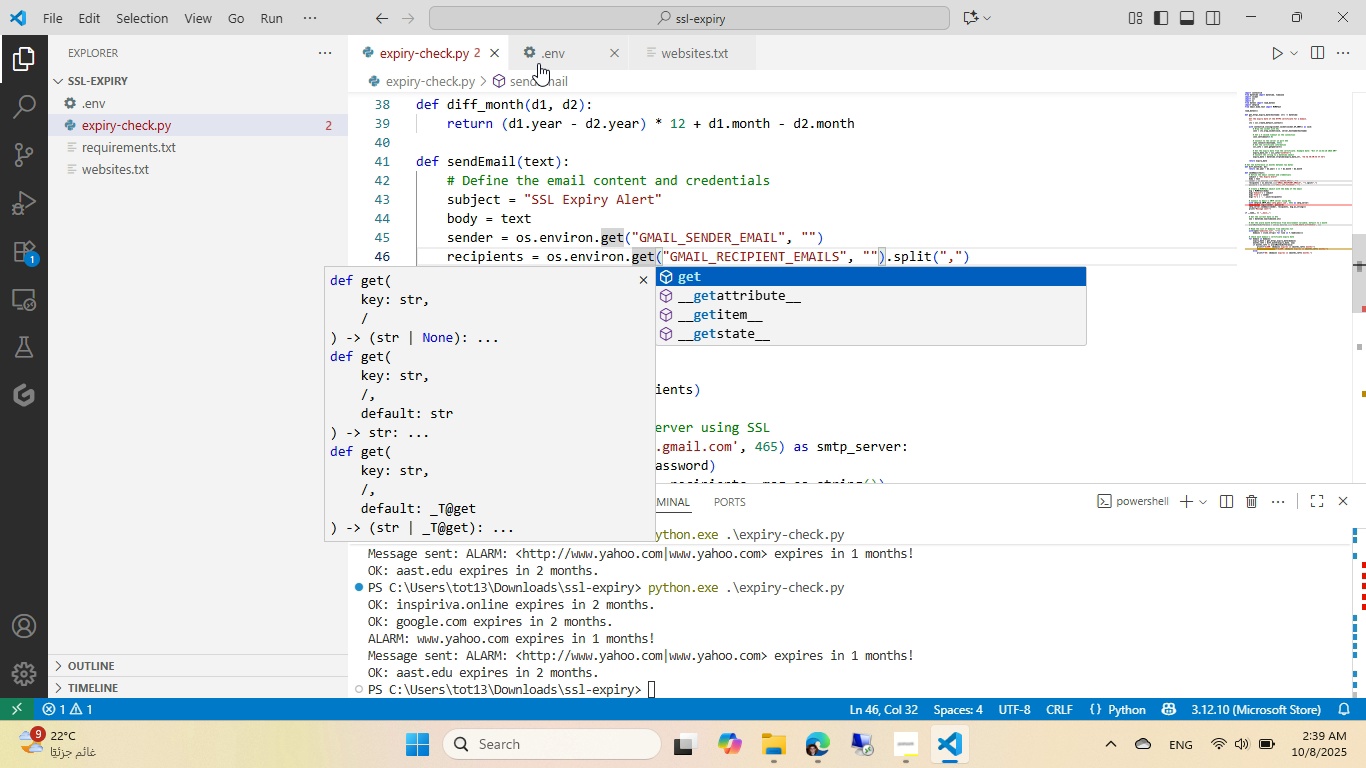 
left_click([538, 63])
 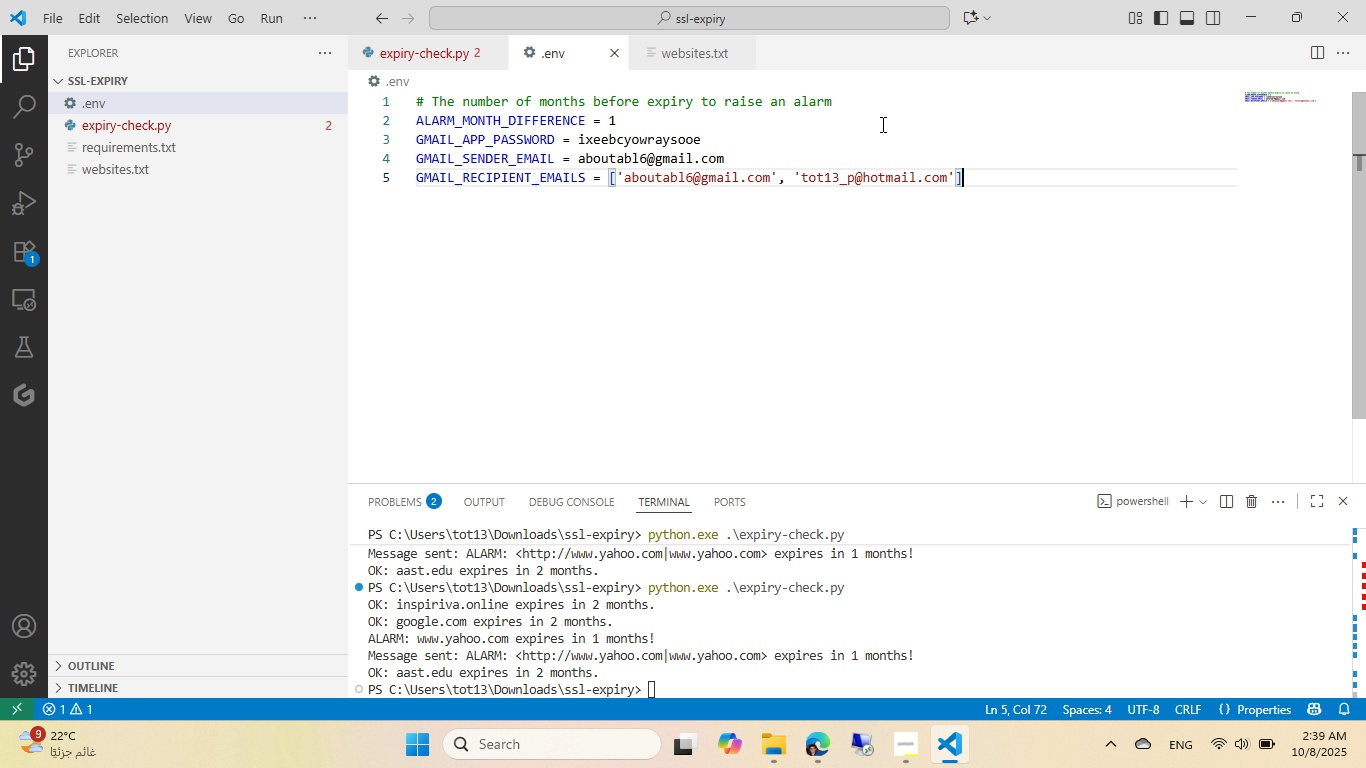 
key(Backspace)
 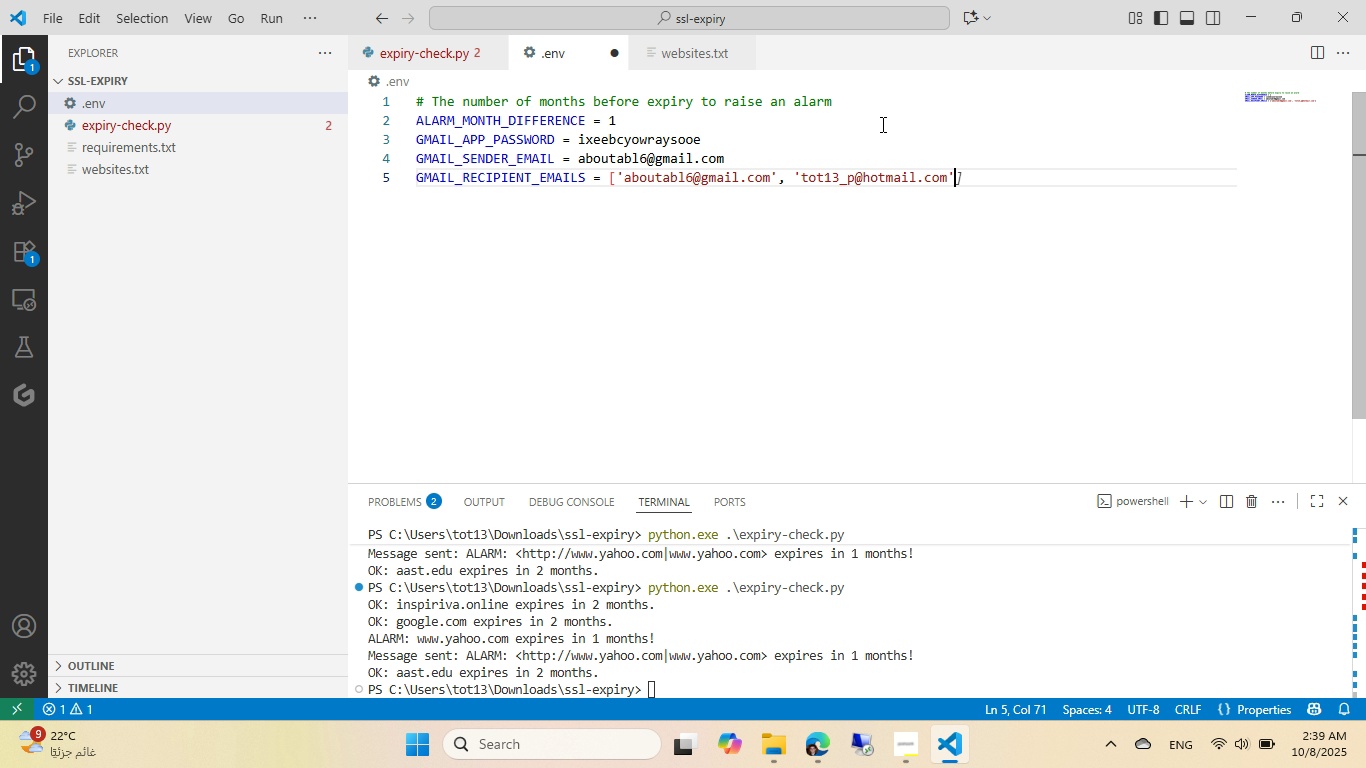 
key(Backspace)
 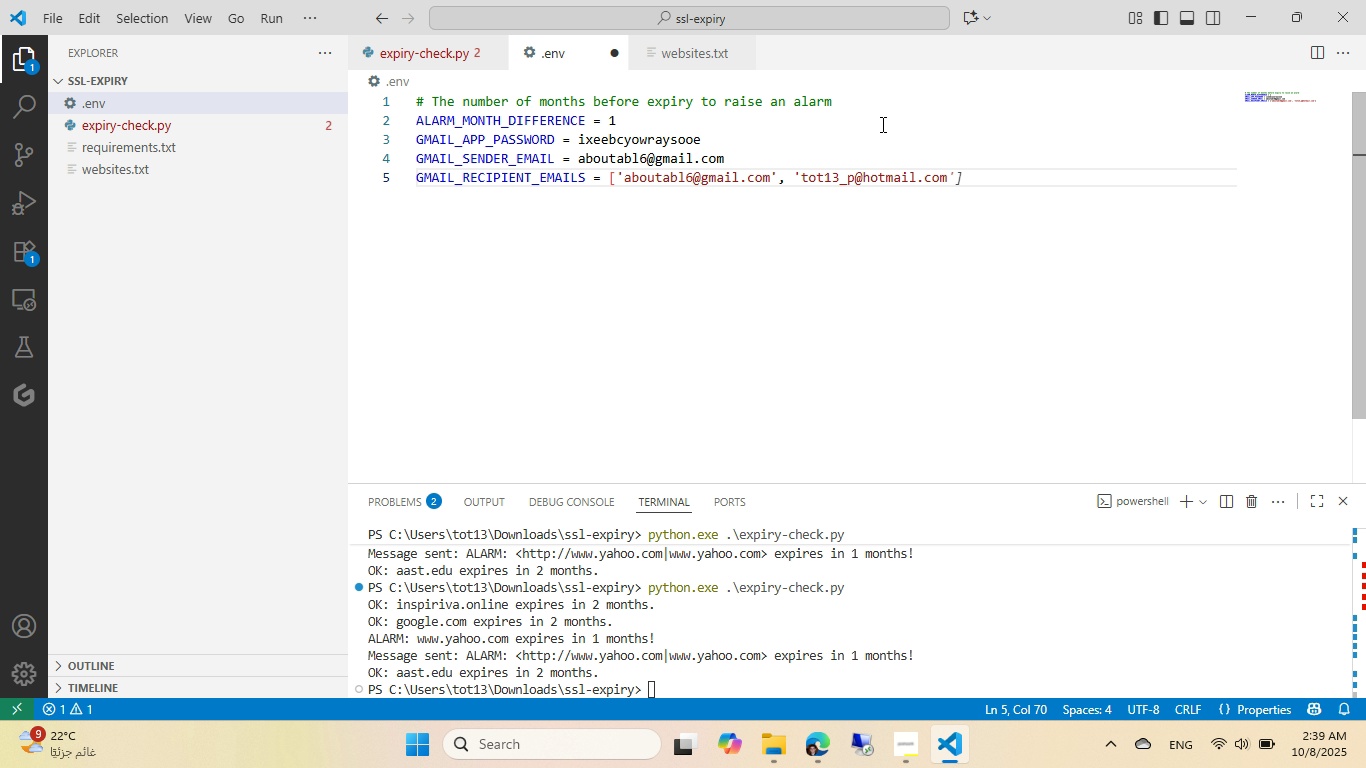 
key(Quote)